 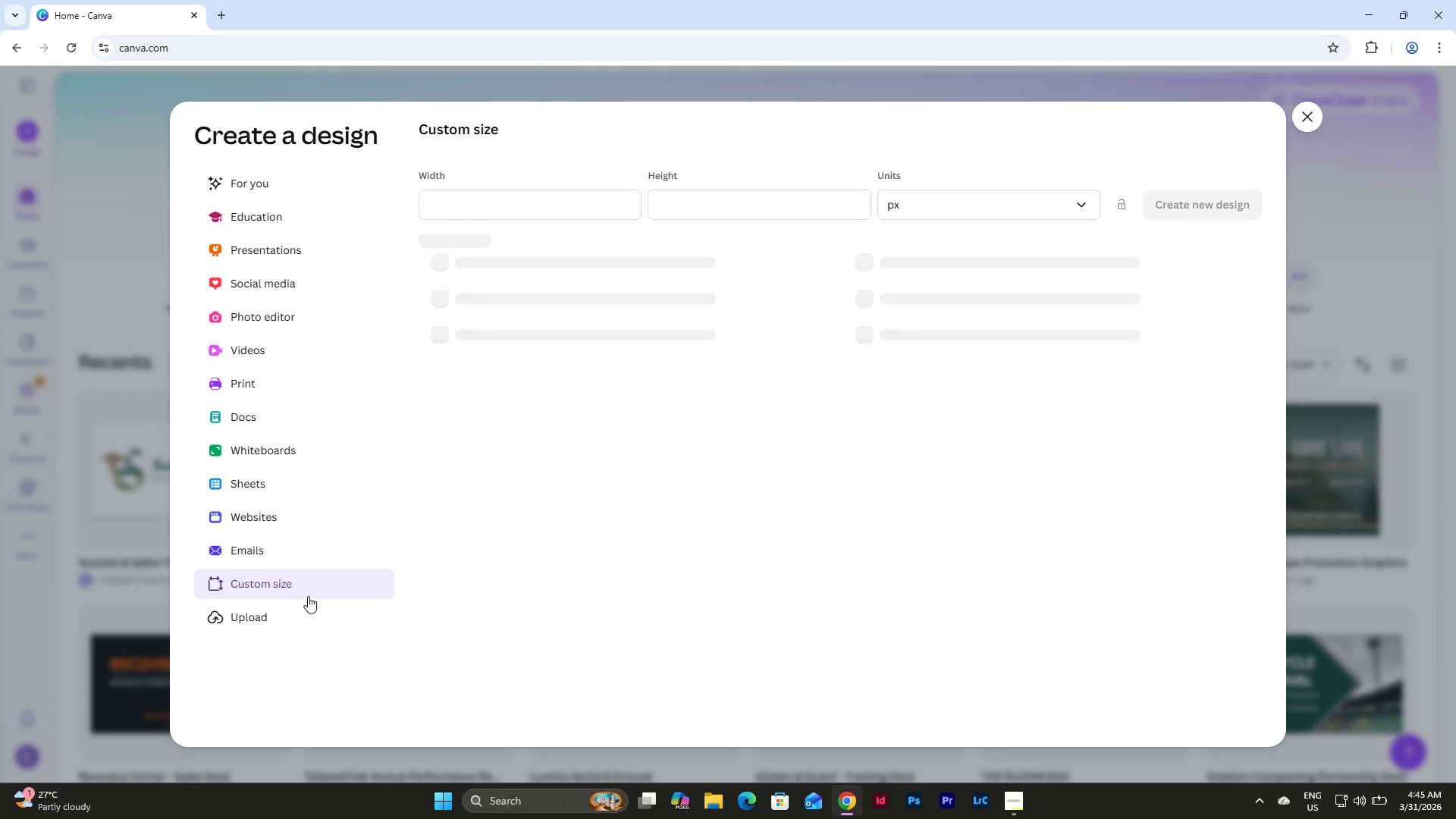 
left_click([576, 209])
 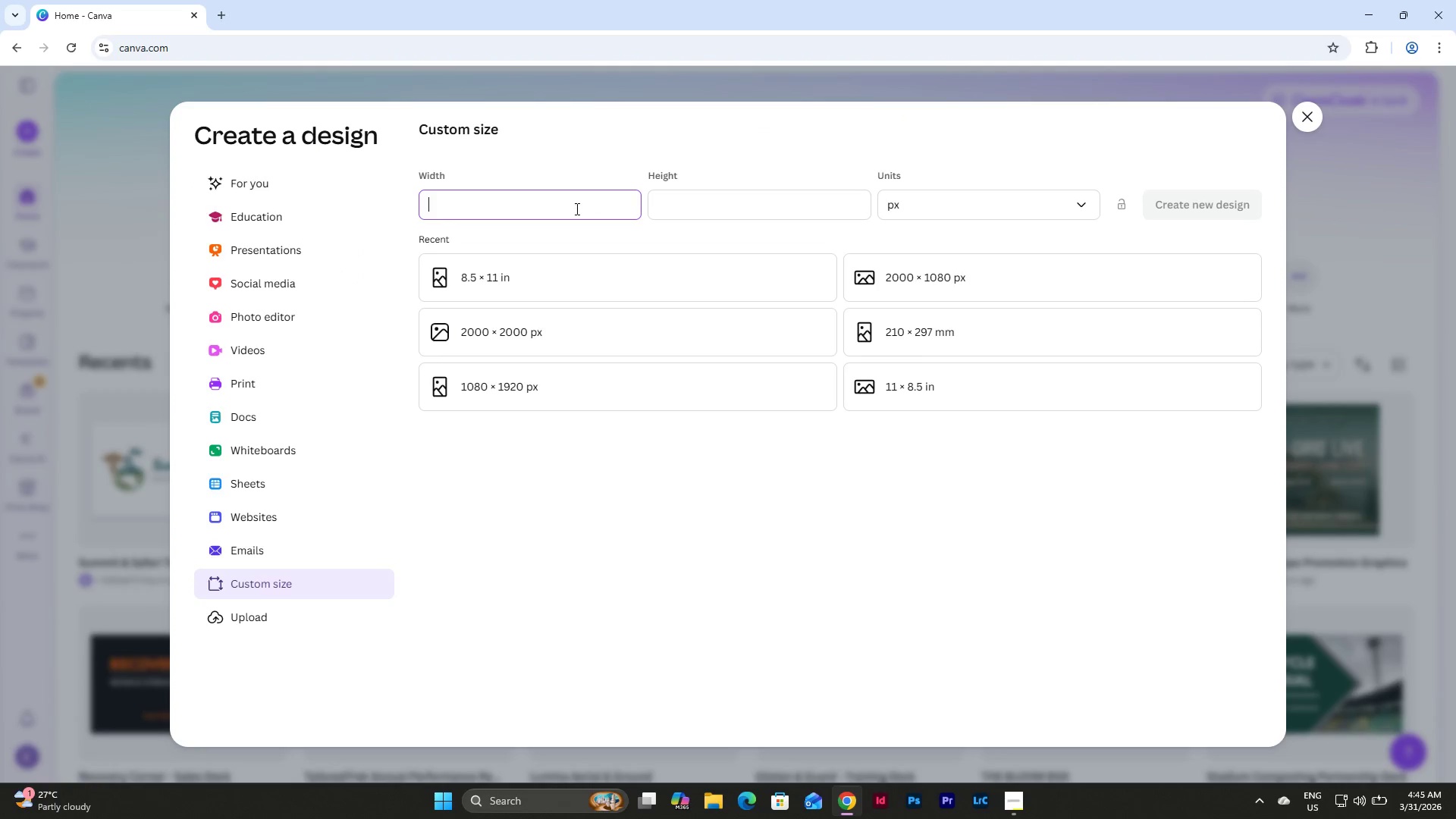 
key(Numpad1)
 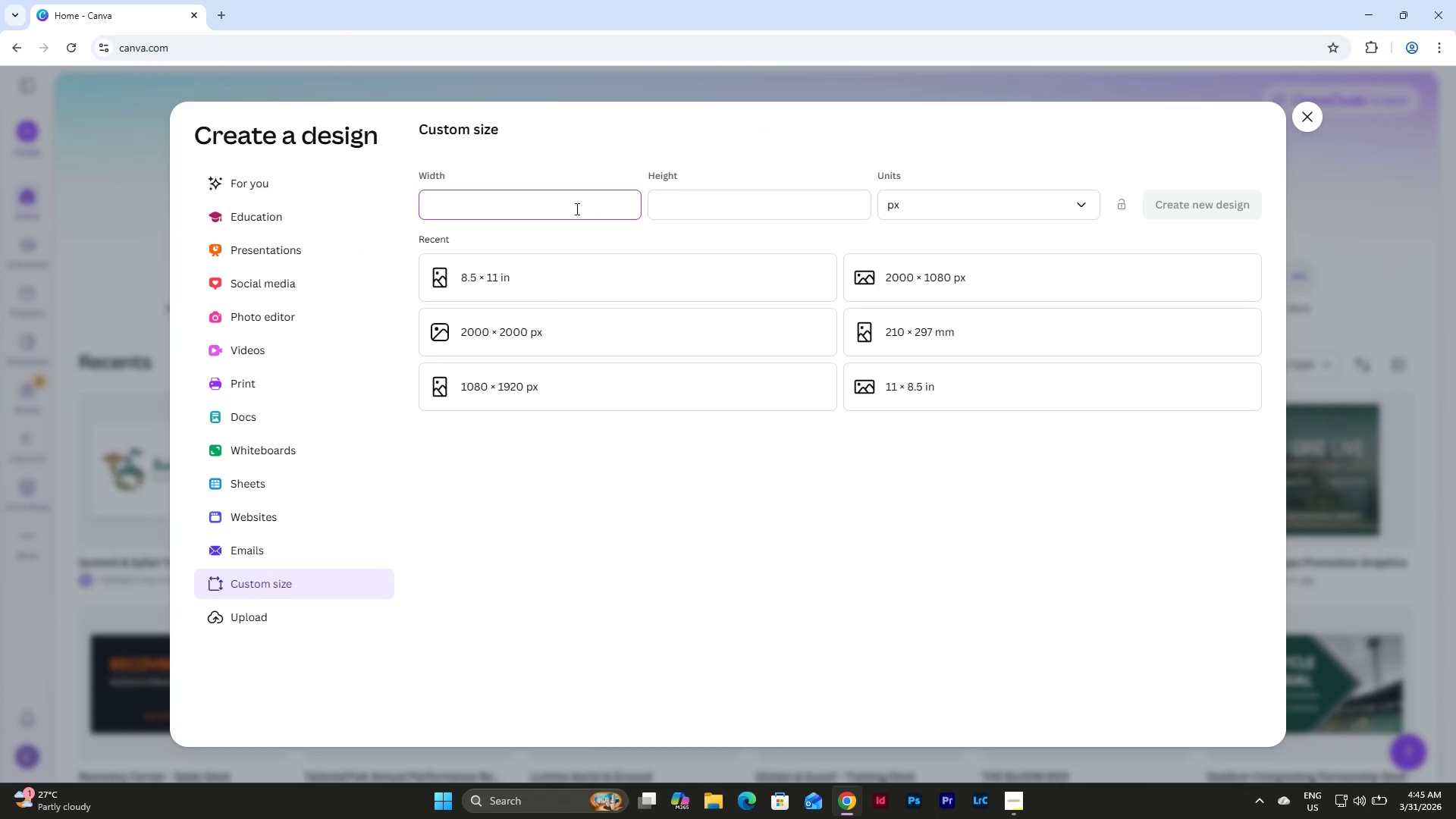 
key(Numpad9)
 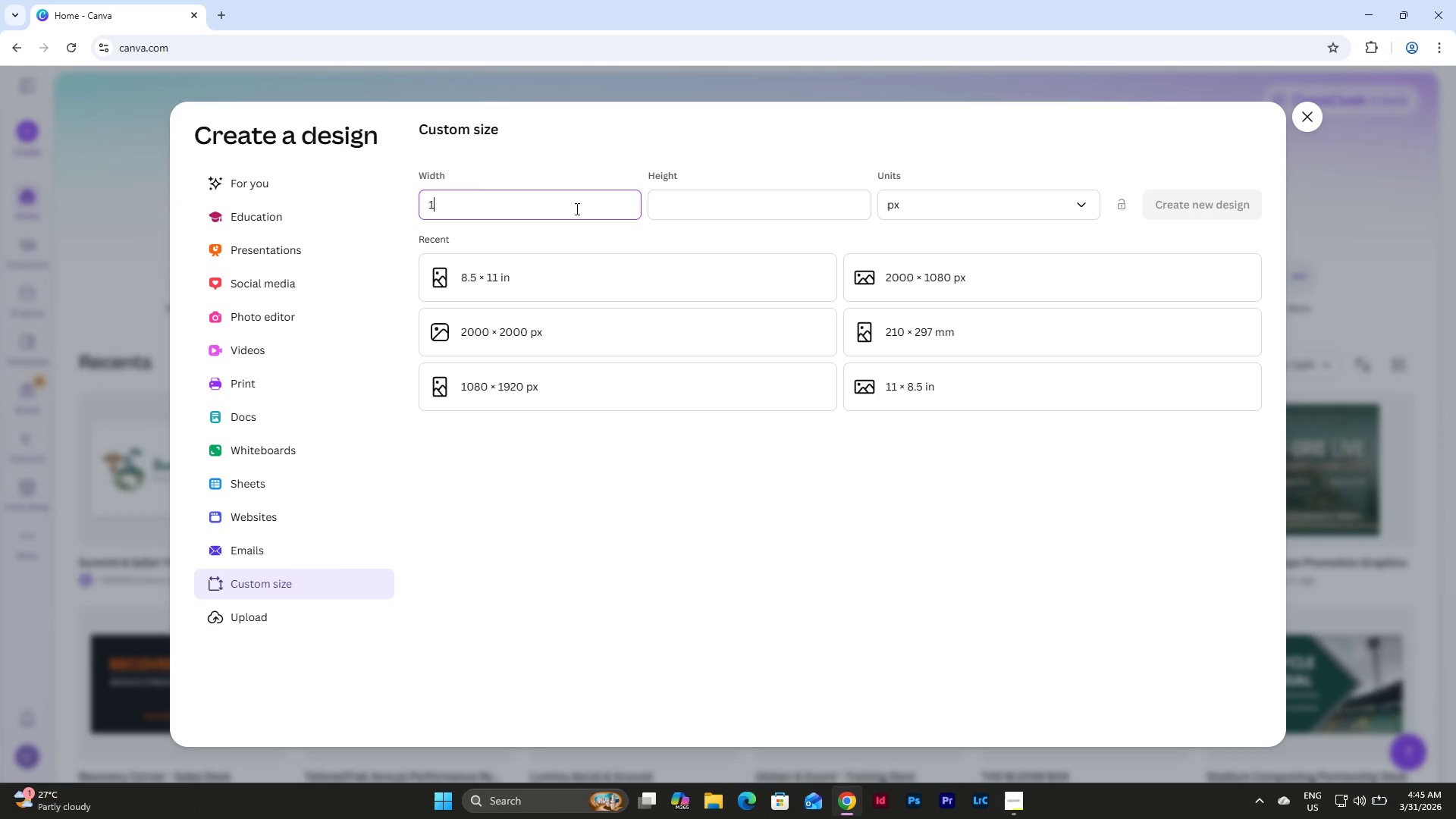 
key(Numpad2)
 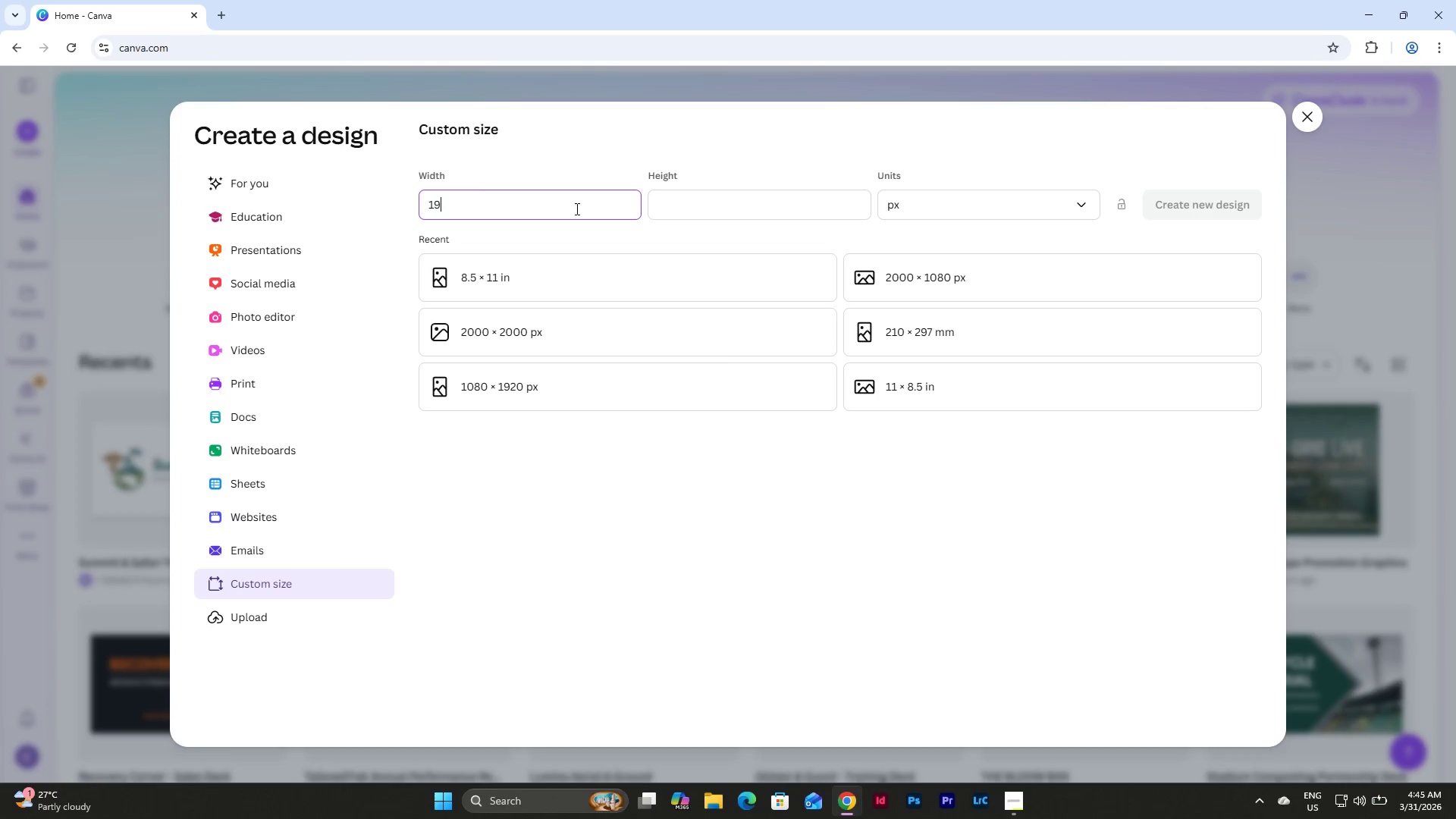 
key(Numpad0)
 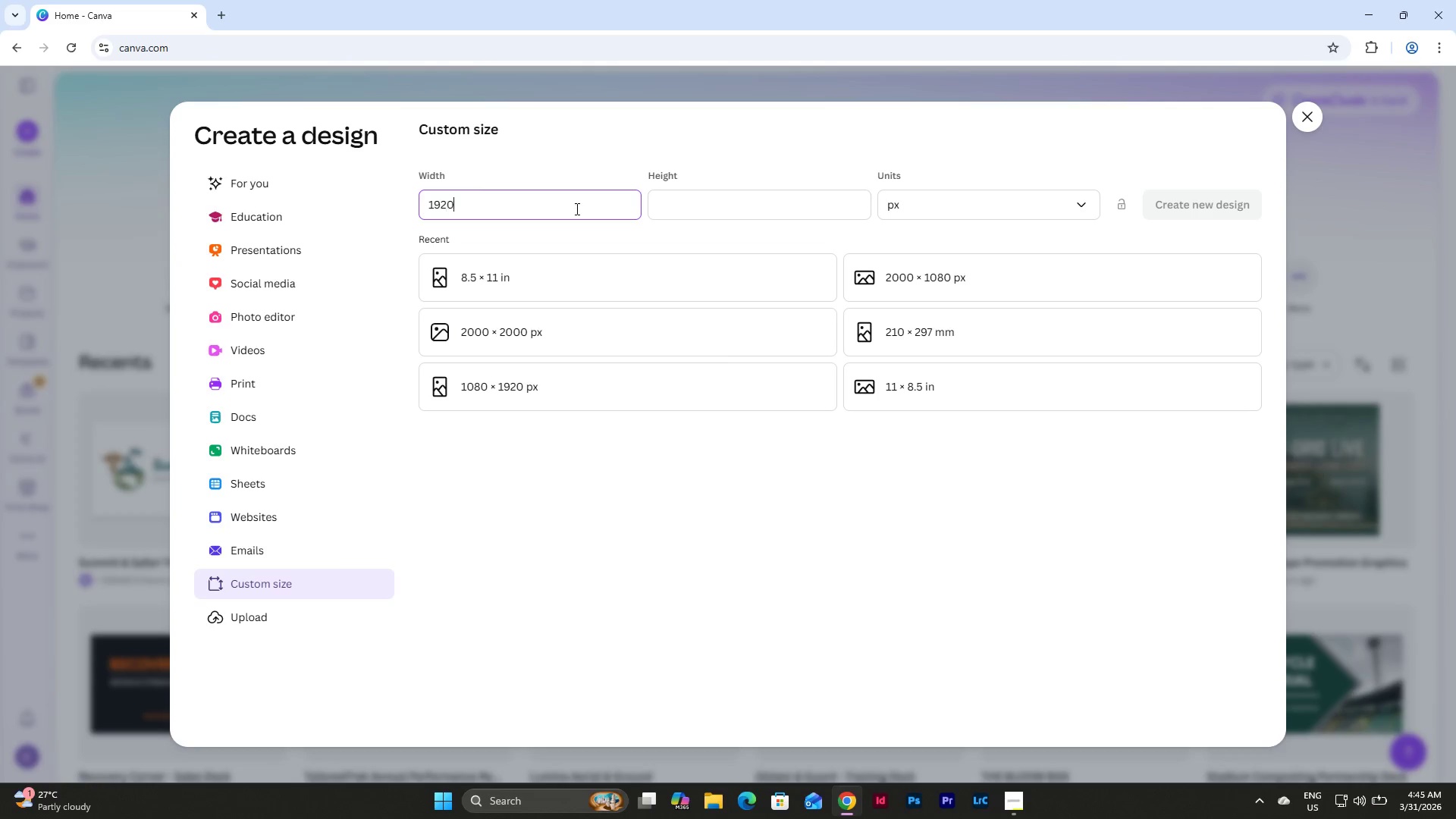 
key(Tab)
 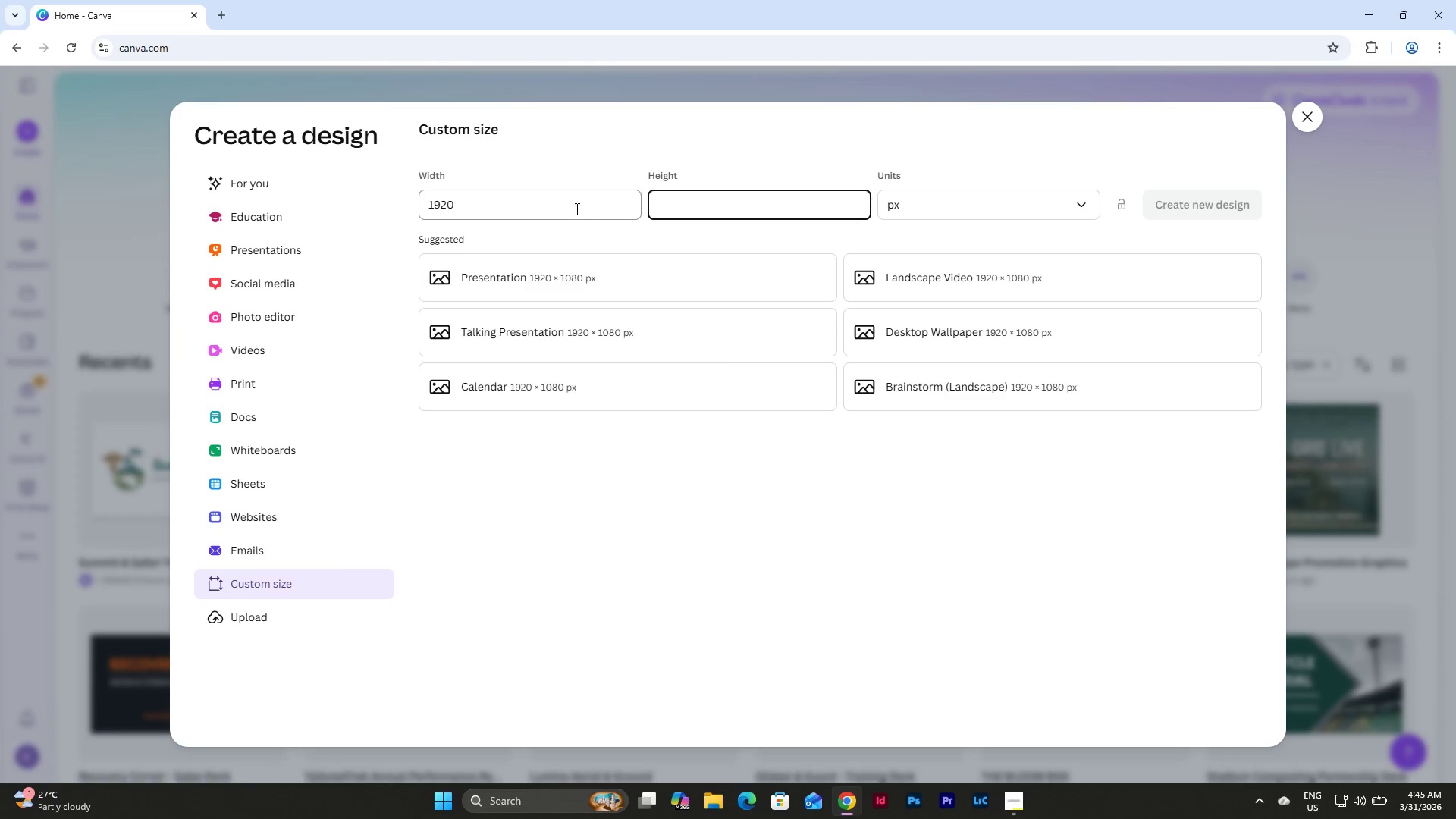 
key(Numpad1)
 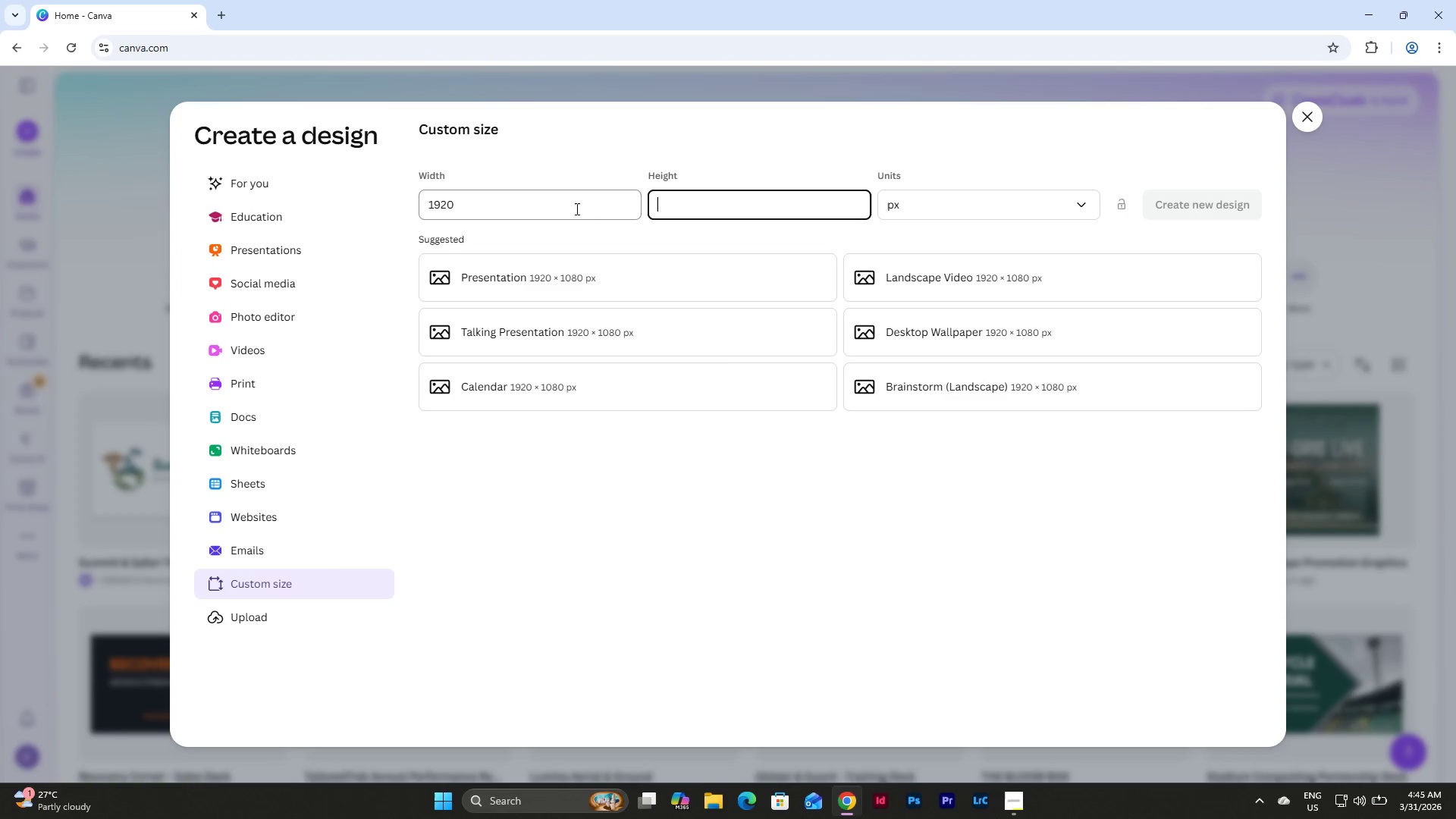 
key(Numpad0)
 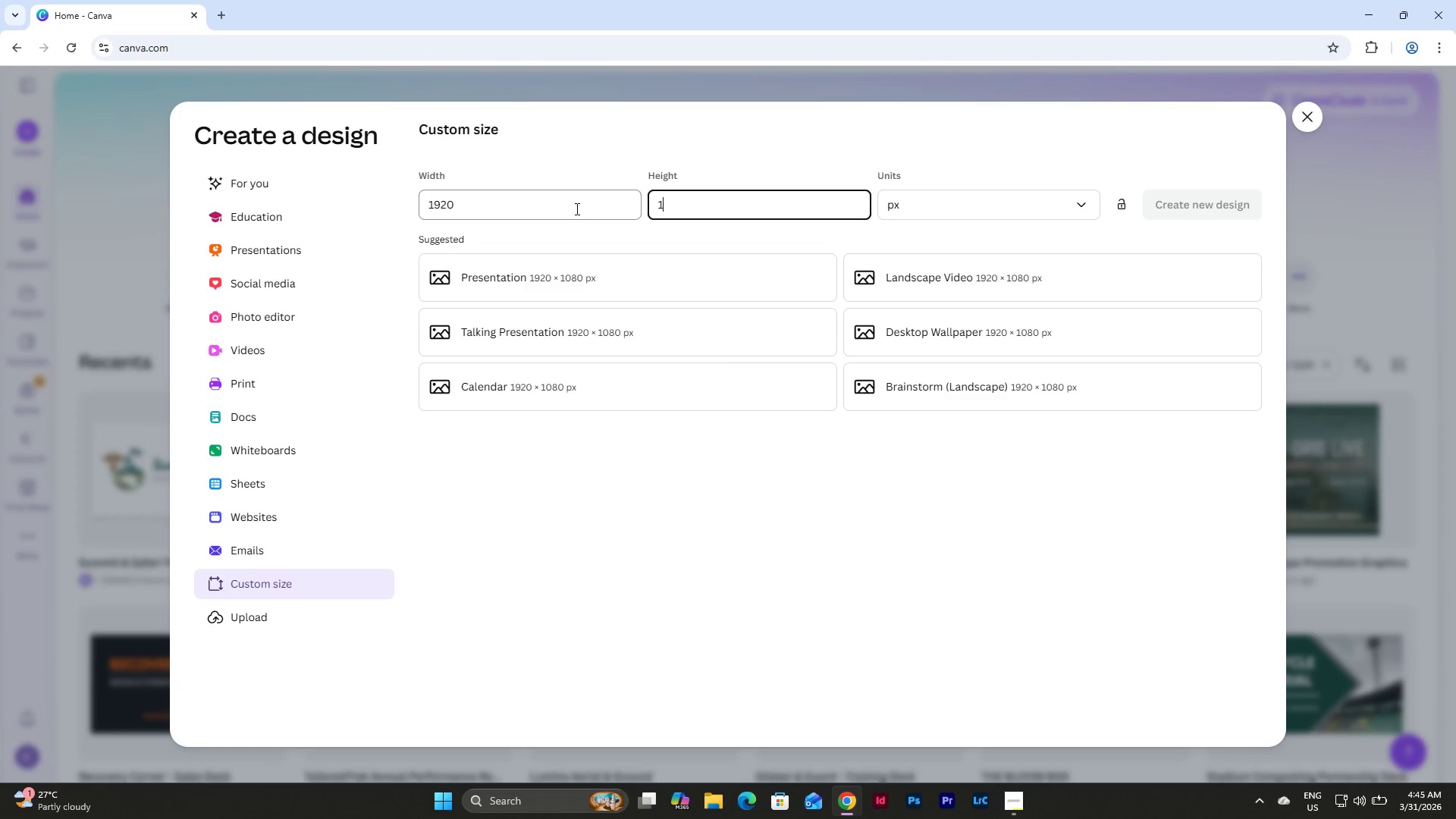 
key(Numpad8)
 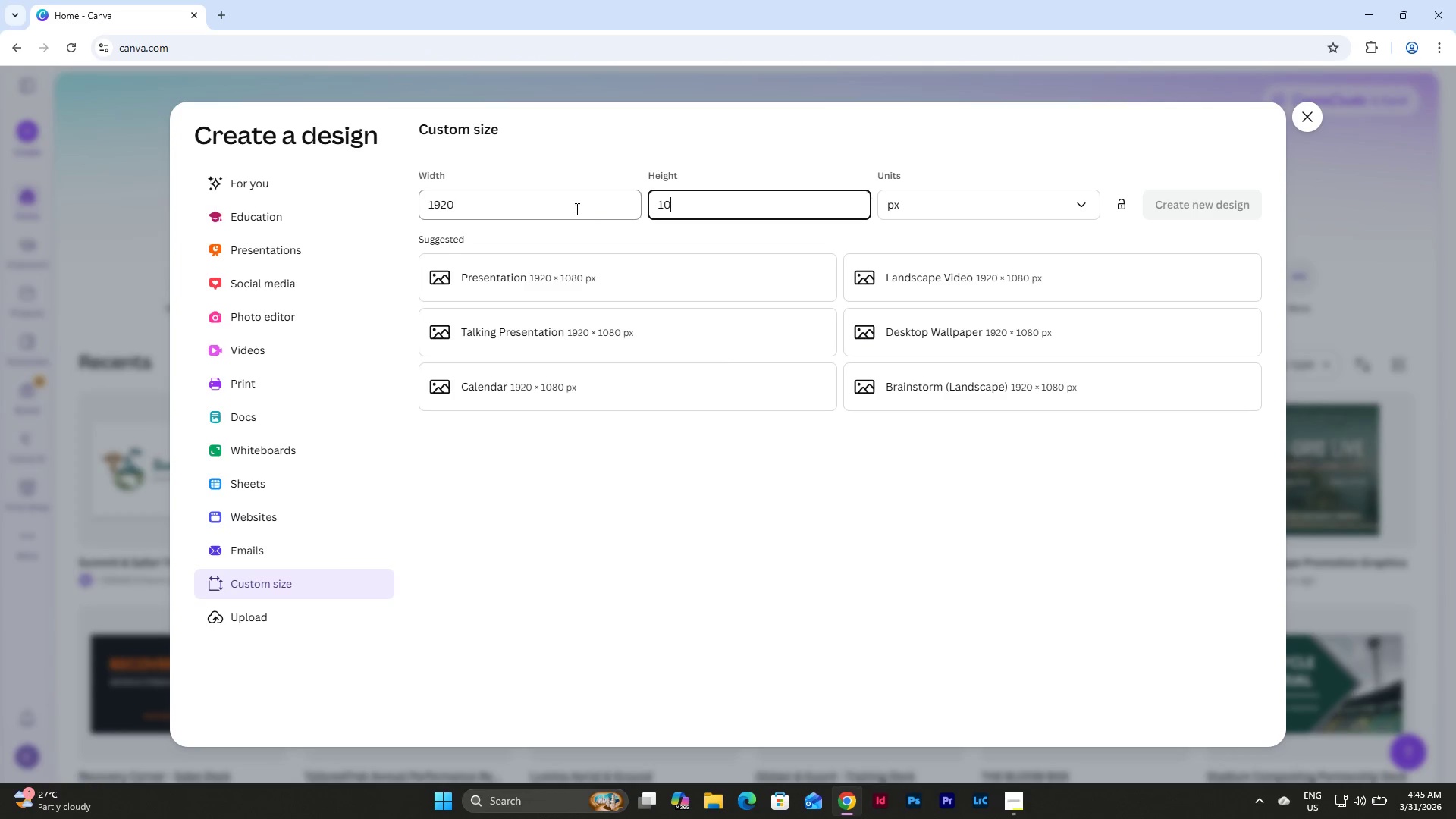 
key(Numpad0)
 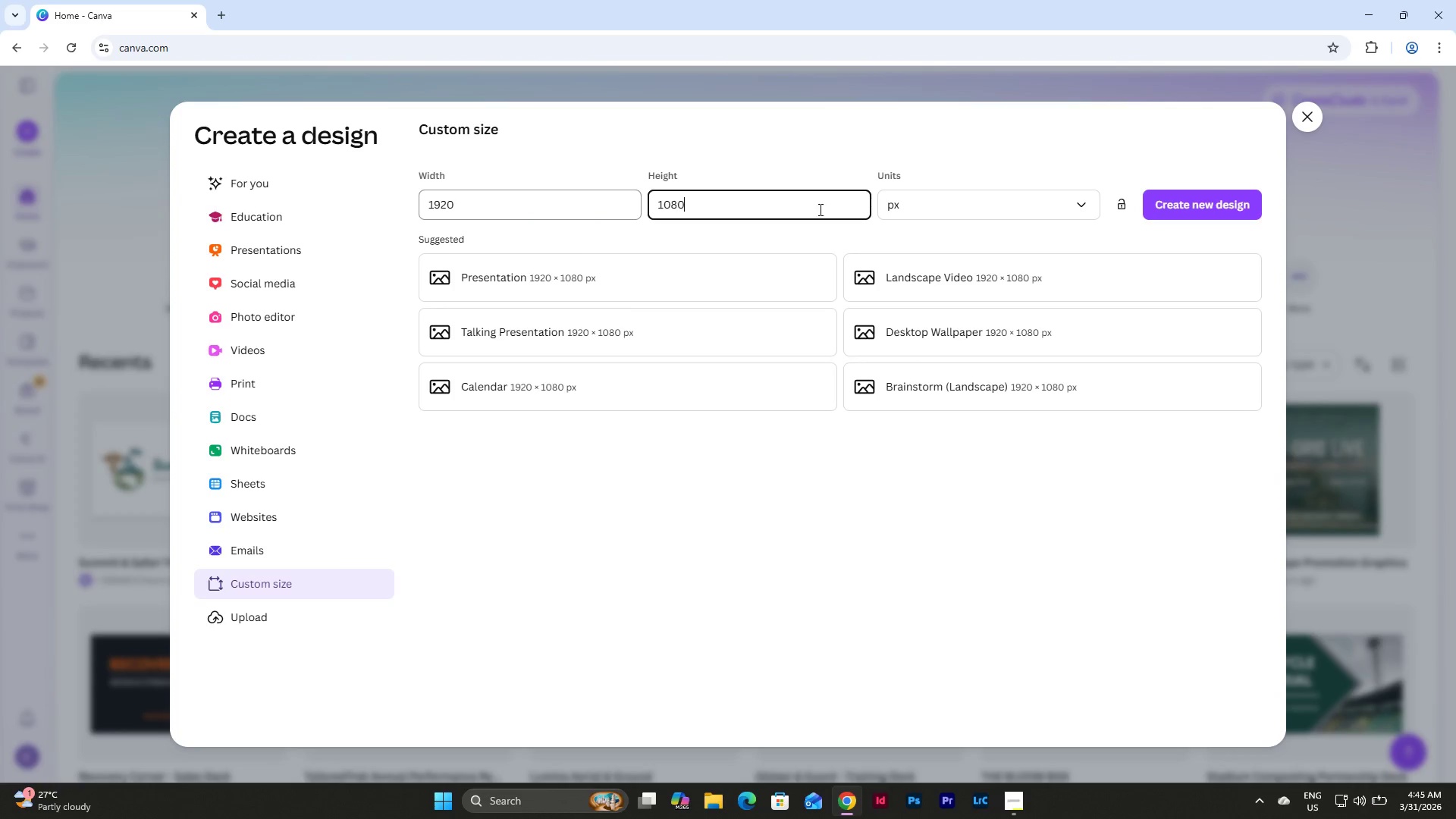 
left_click([1182, 204])
 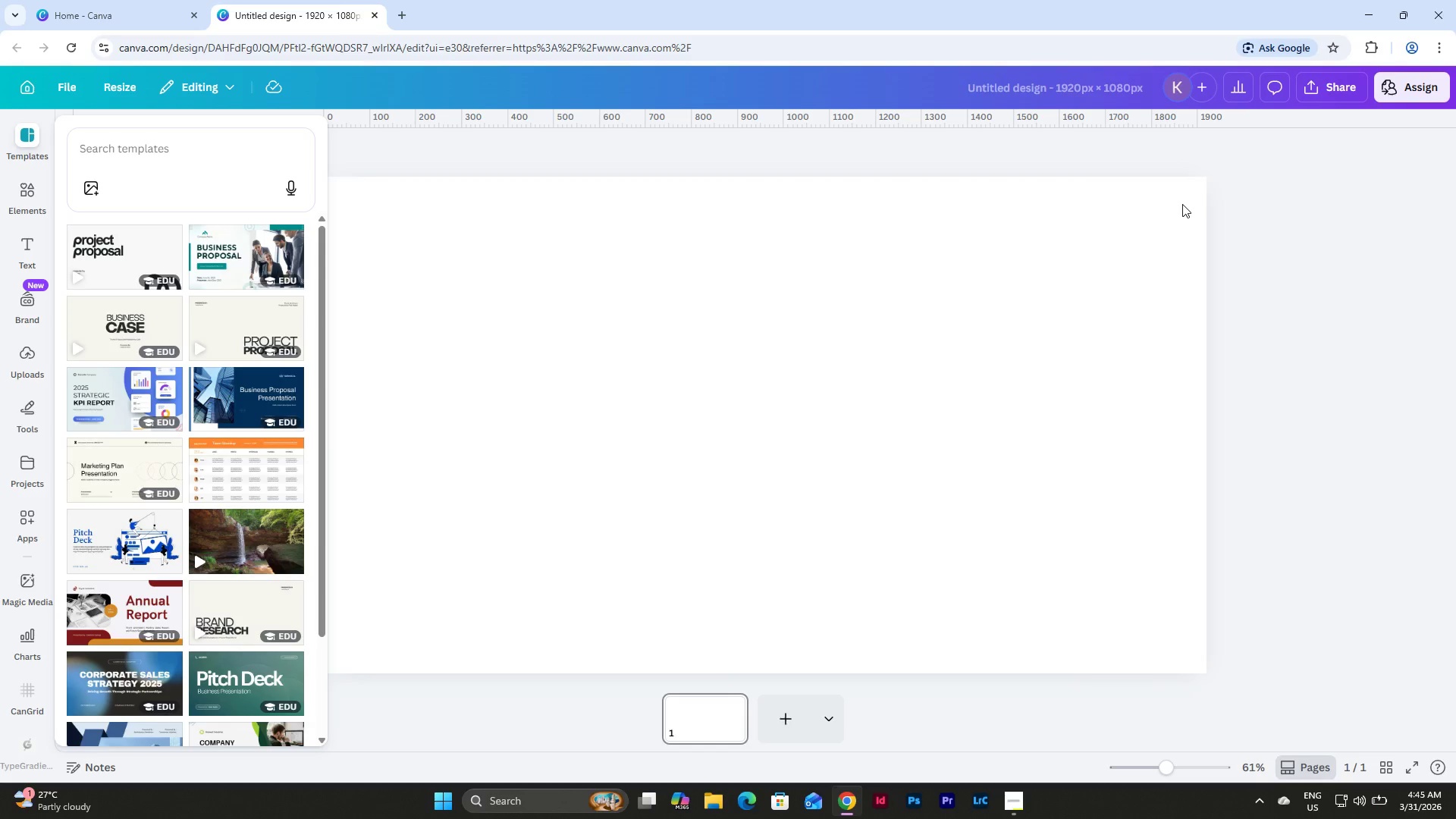 
wait(10.8)
 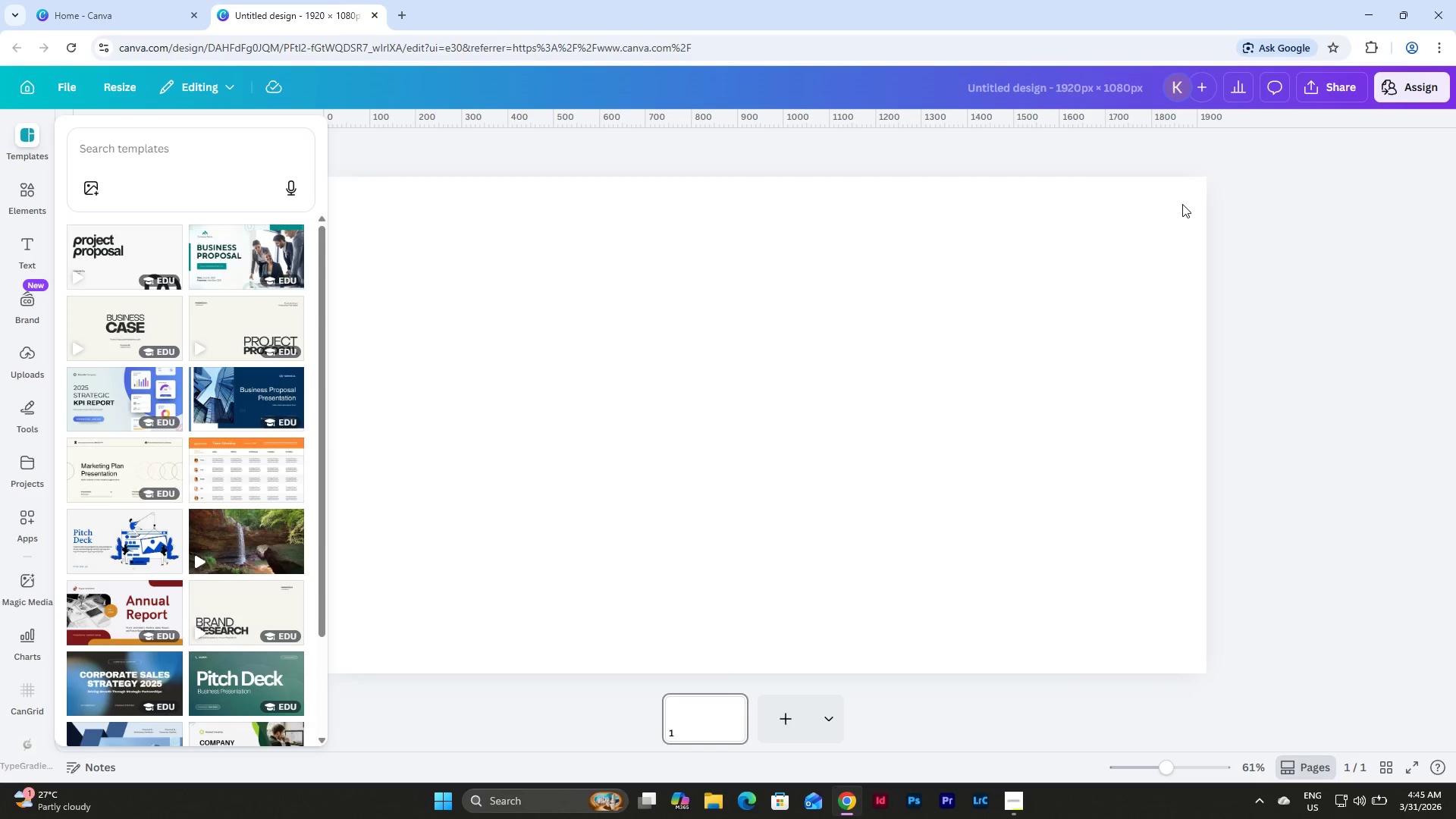 
scroll: coordinate [1235, 453], scroll_direction: down, amount: 2.0
 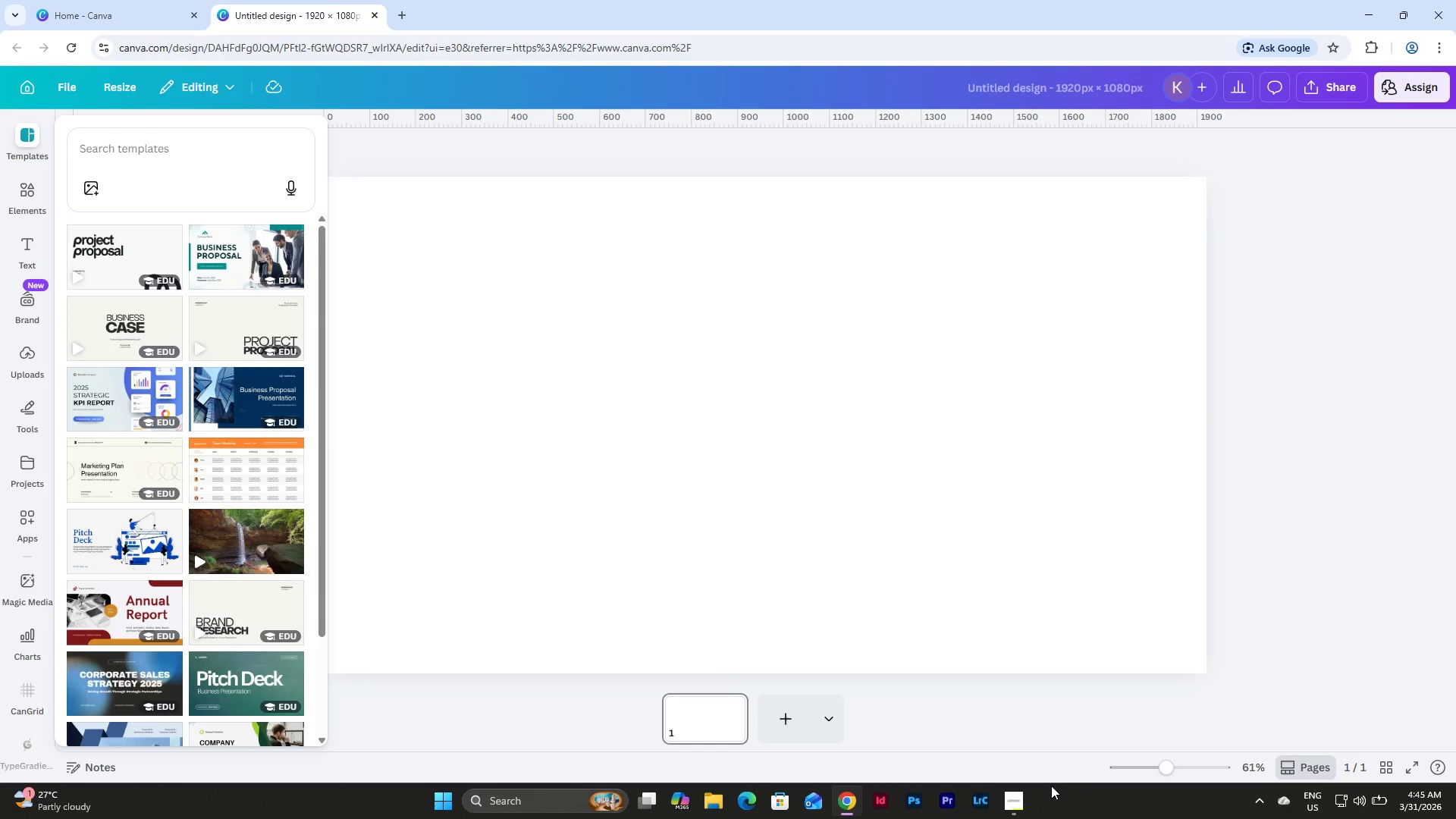 
left_click([1010, 800])